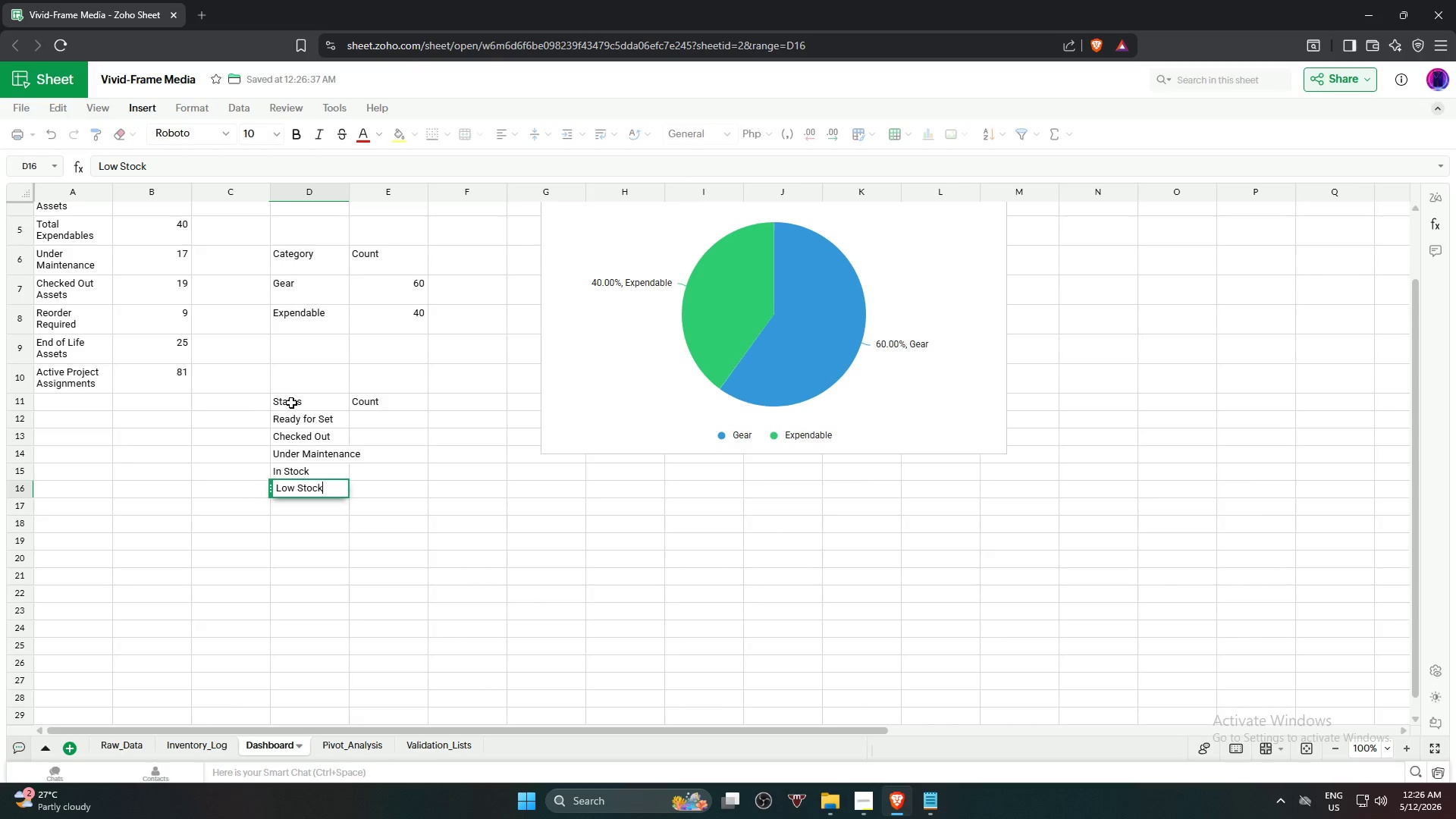 
key(Enter)
 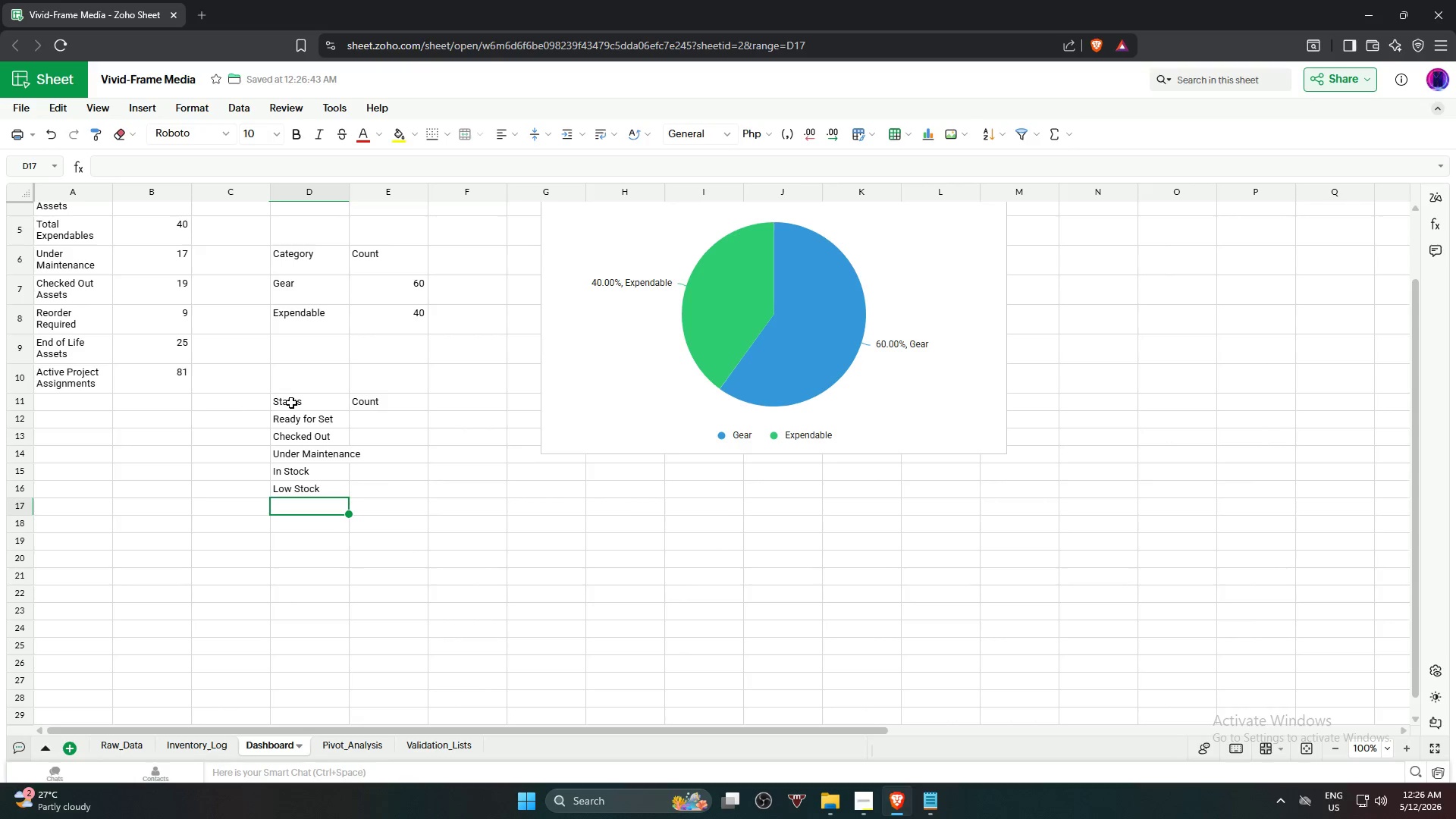 
type(Deo)
key(Backspace)
type(com)
 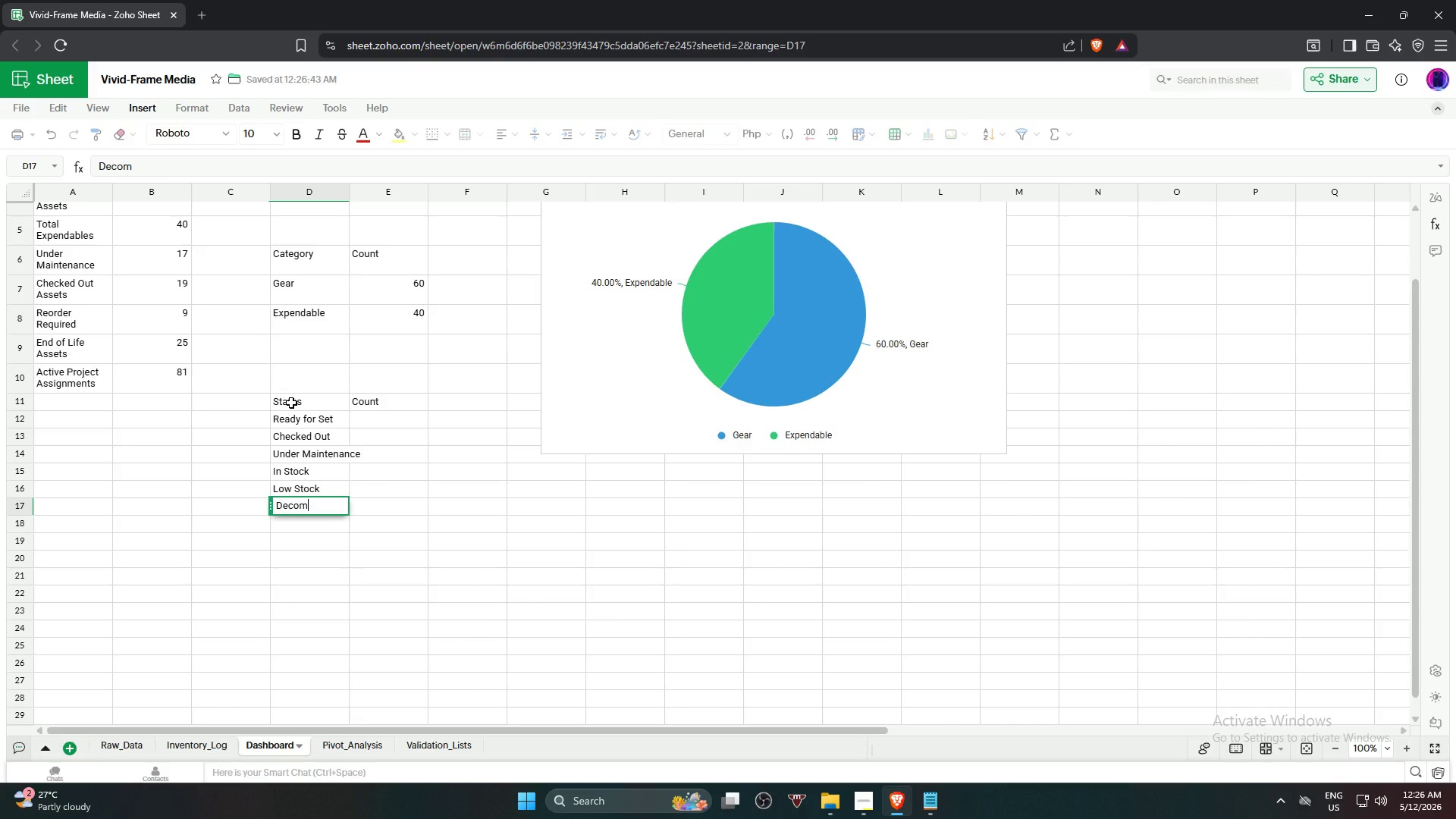 
type(missioned)
 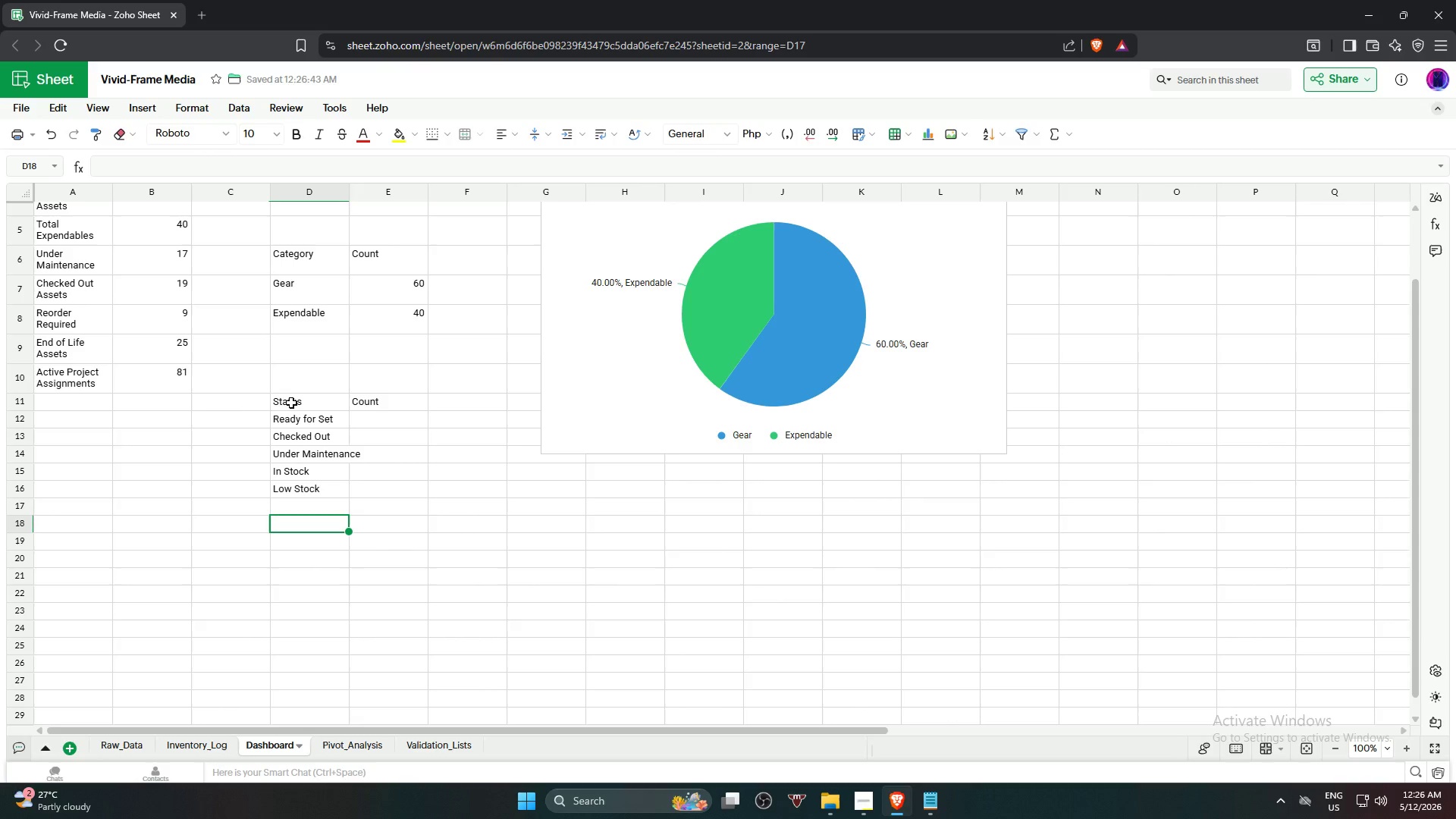 
key(Enter)
 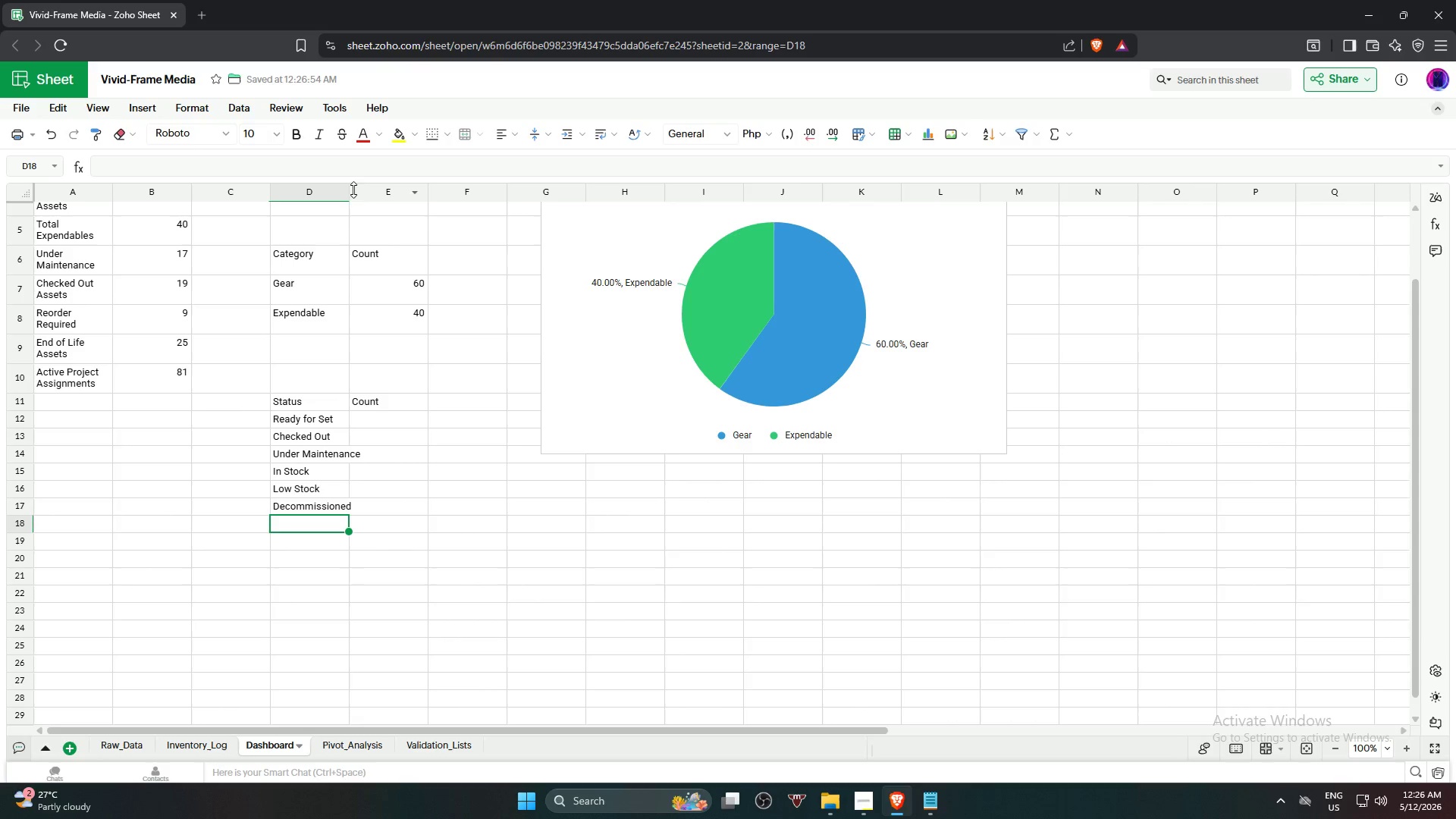 
double_click([347, 189])
 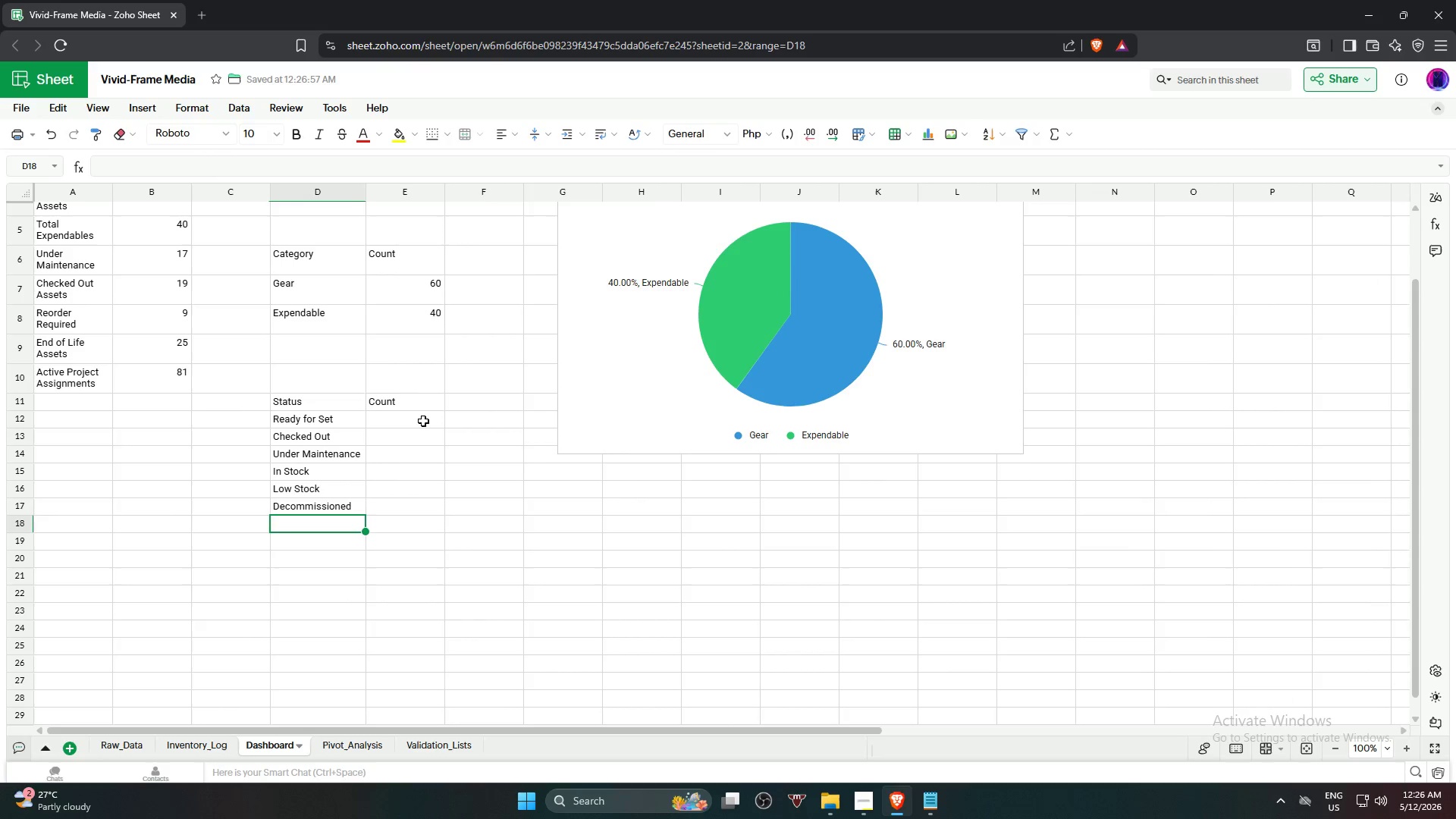 
left_click([443, 504])
 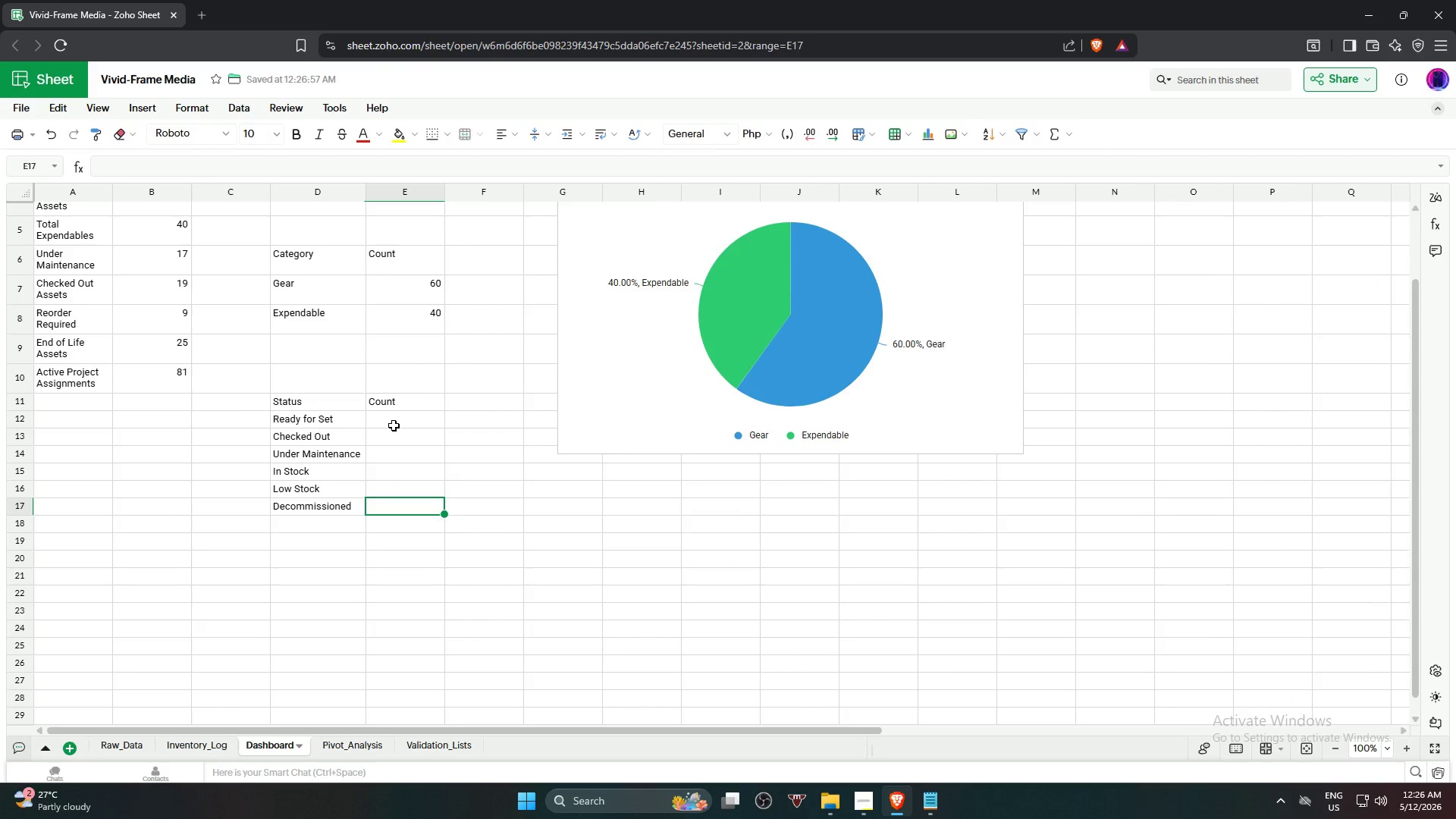 
left_click([394, 424])
 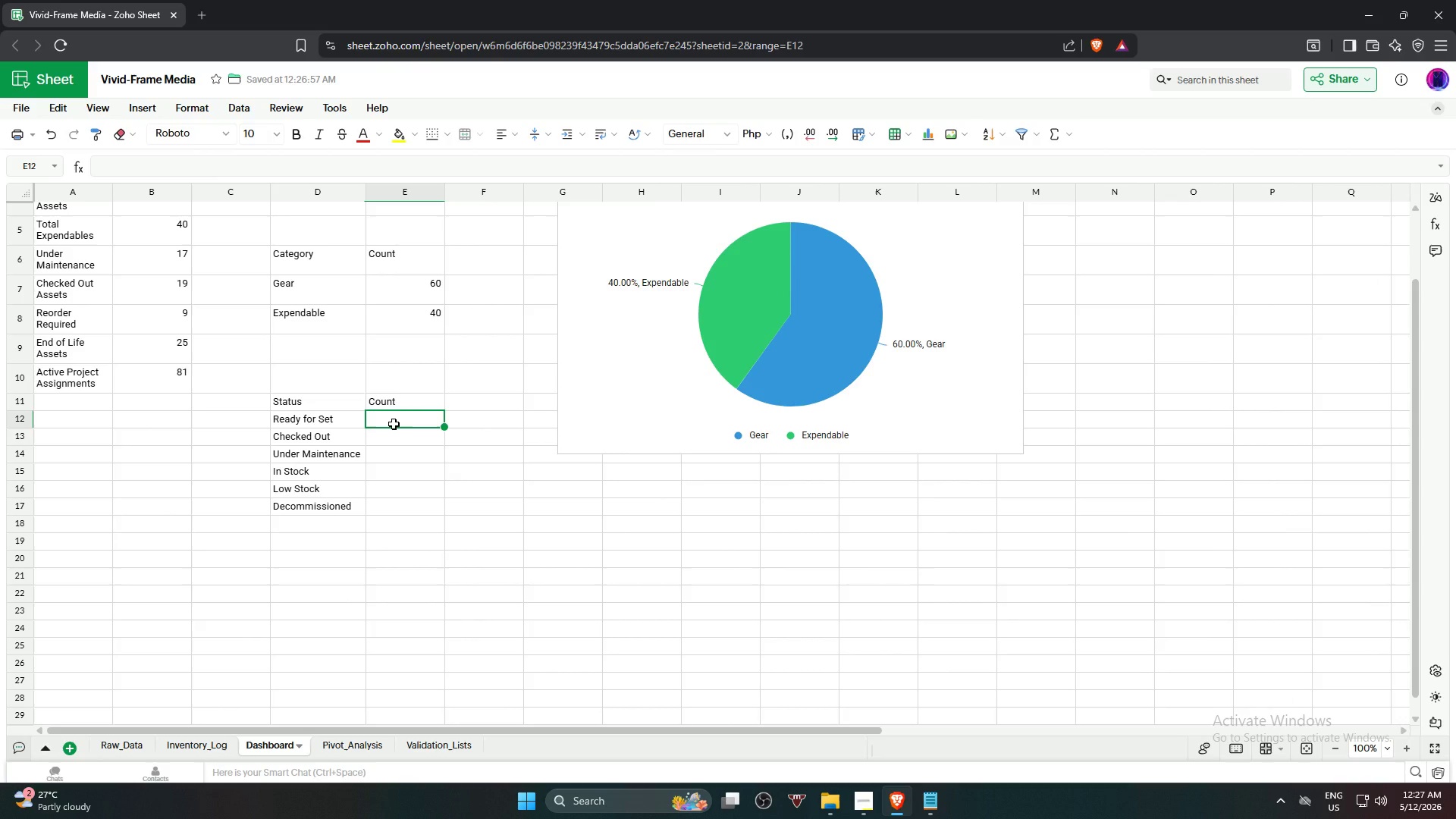 
wait(7.8)
 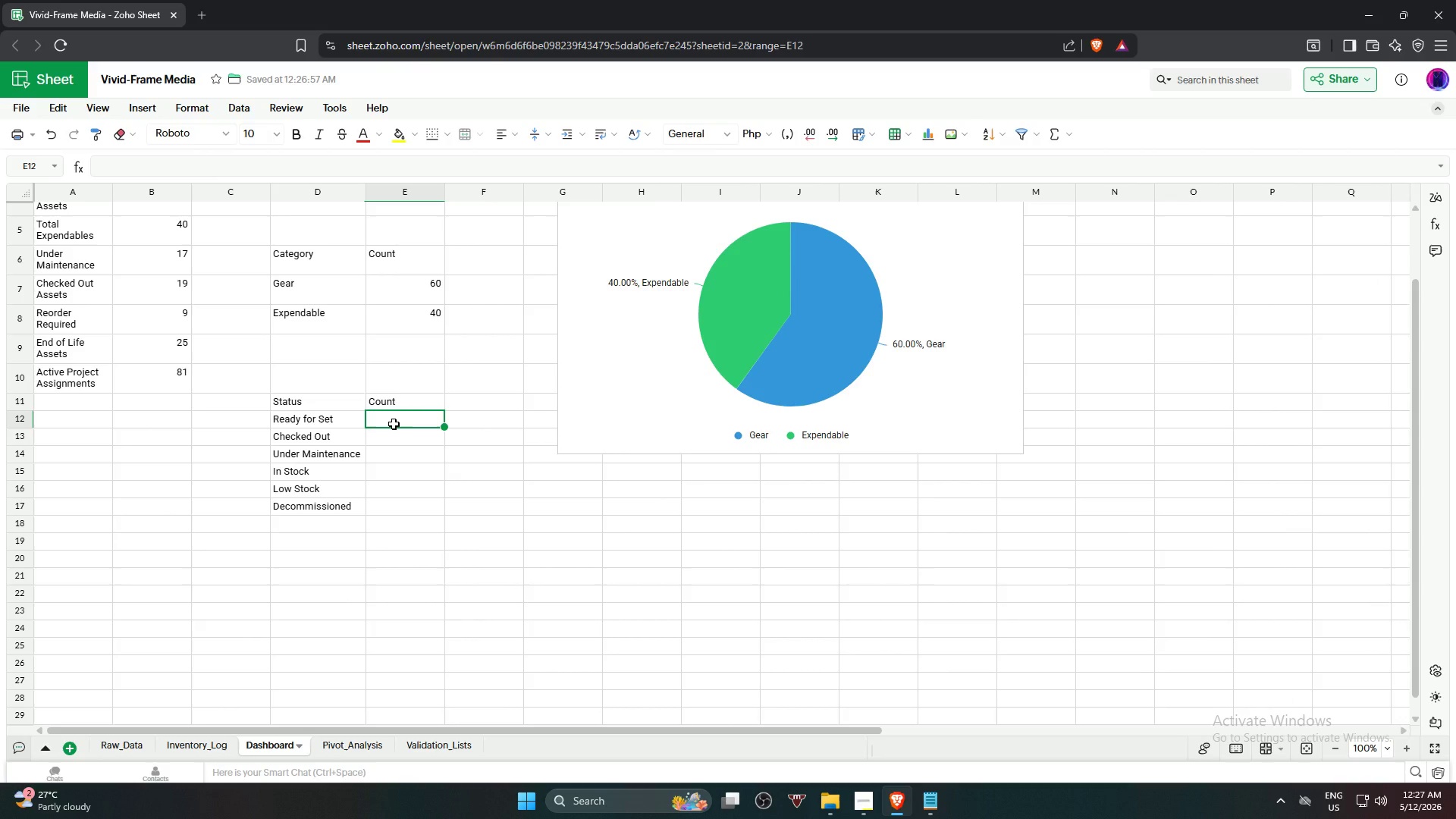 
type(=count)
 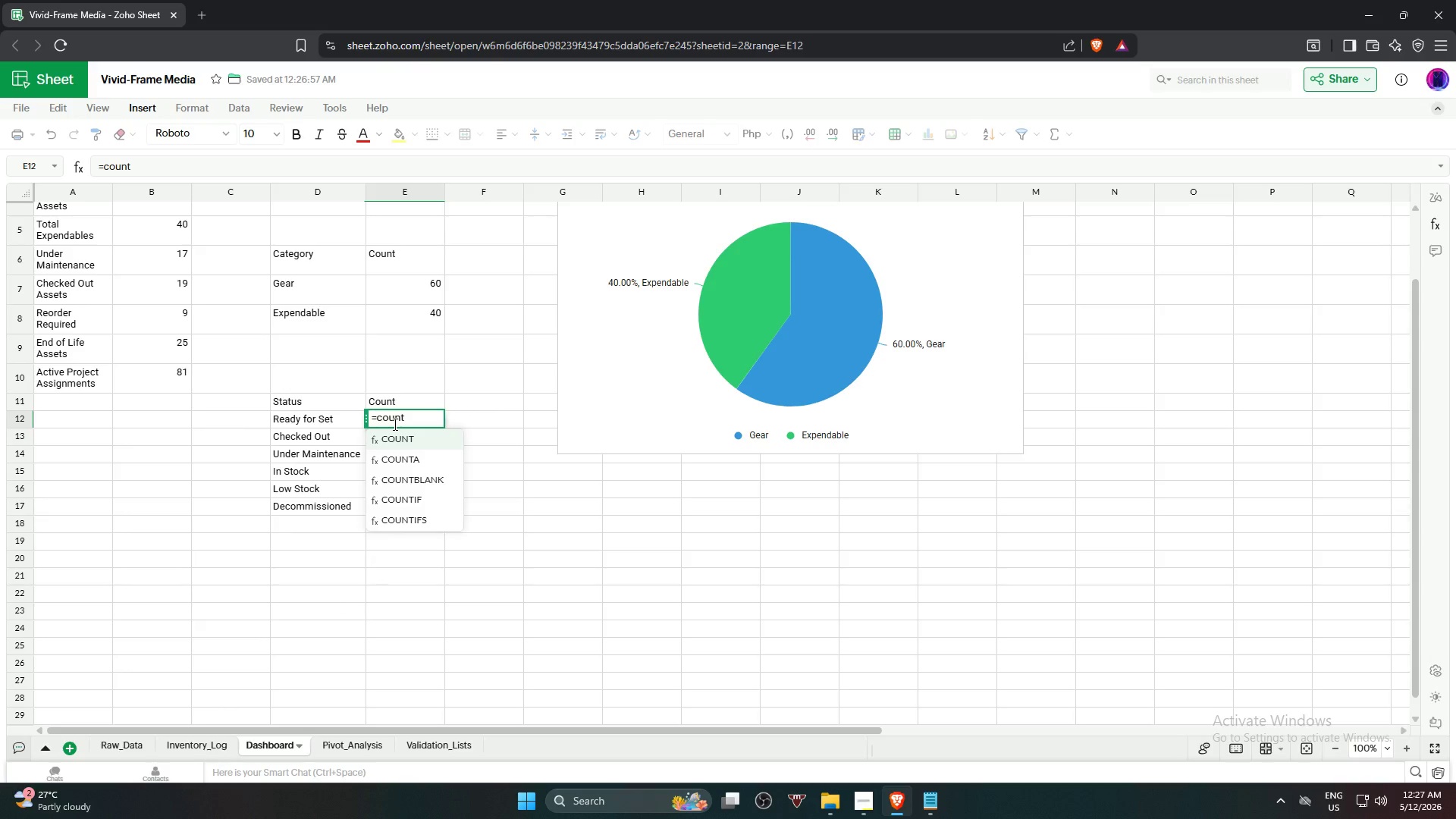 
key(ArrowDown)
 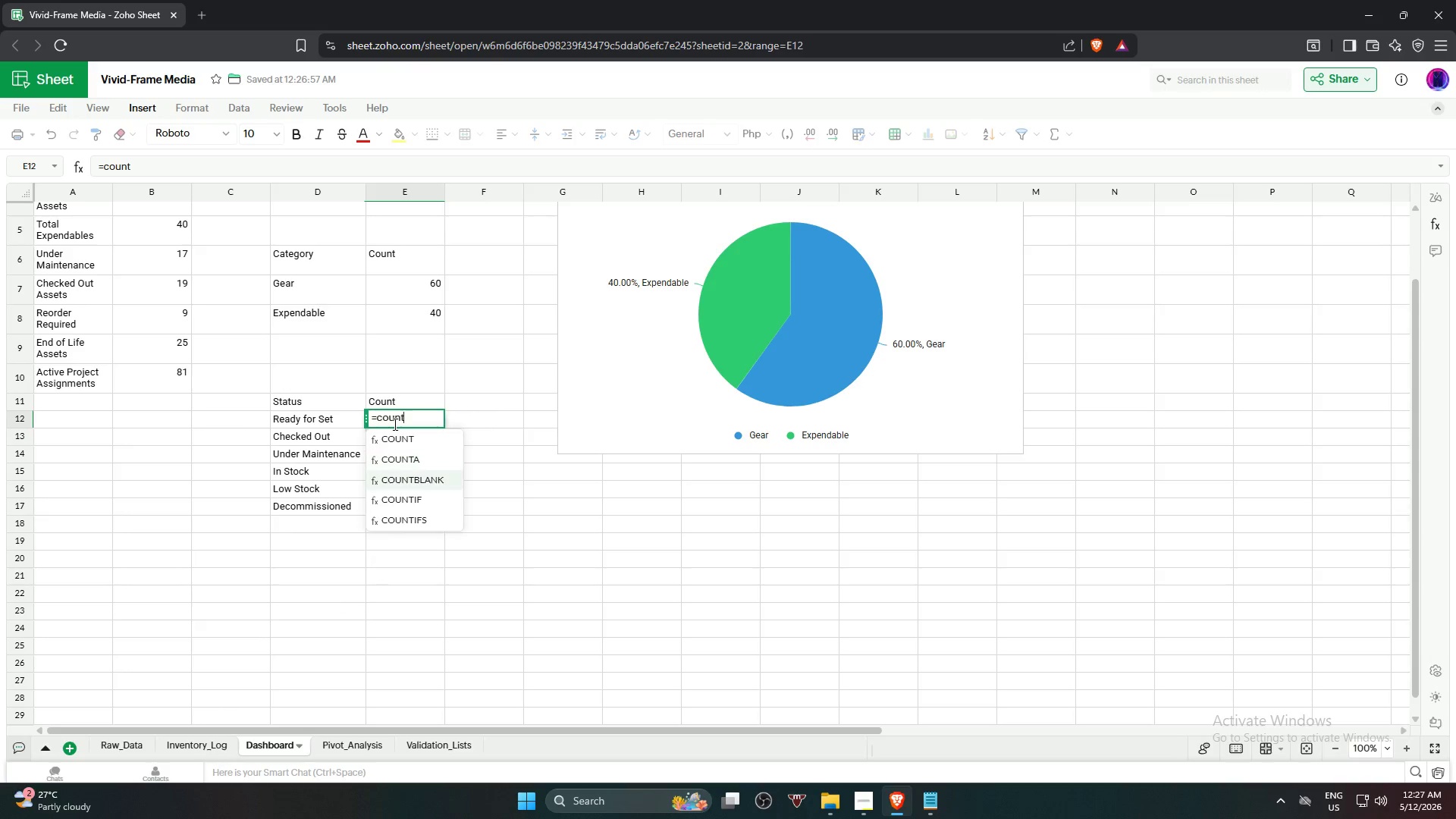 
key(ArrowDown)
 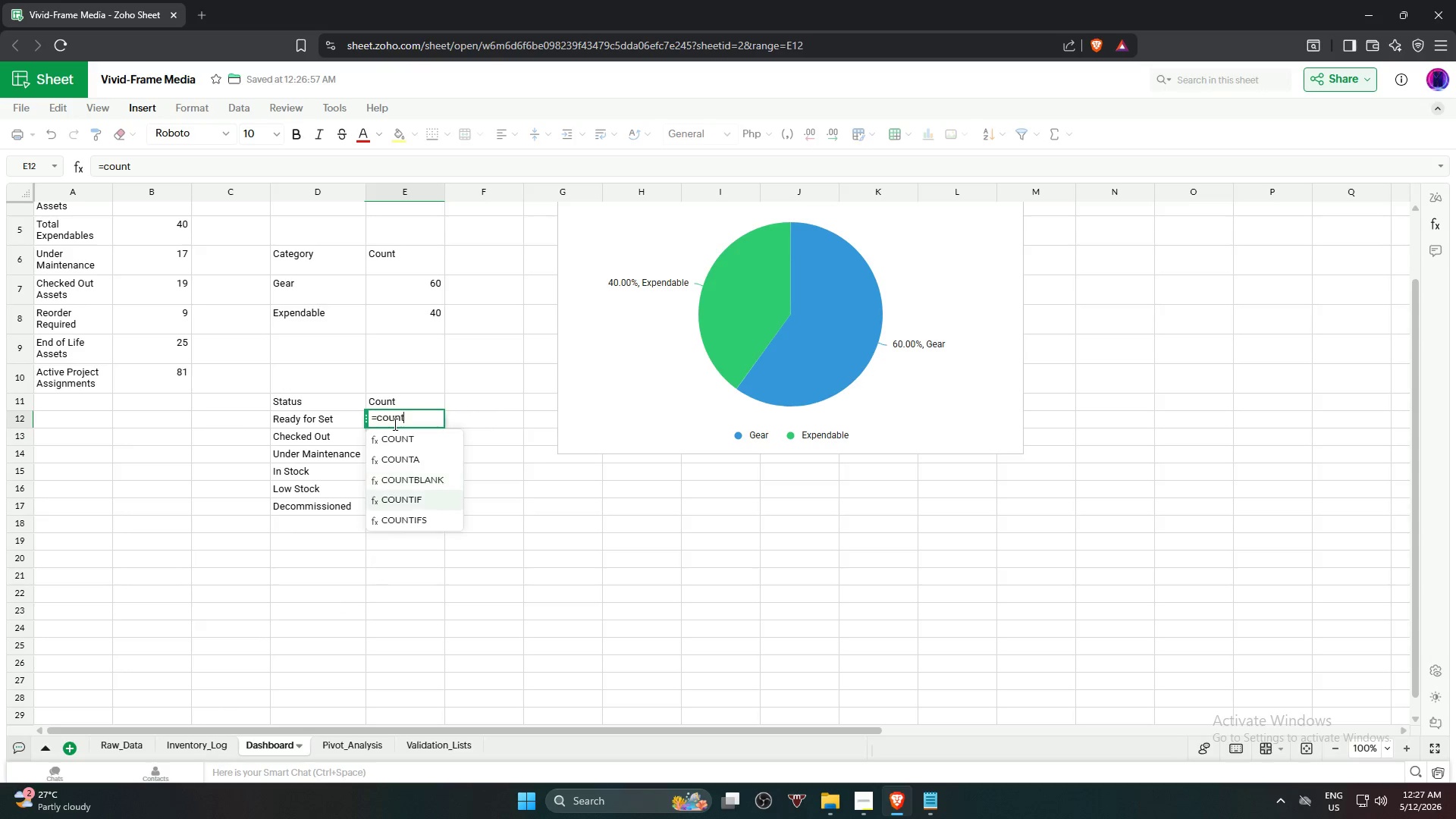 
key(ArrowDown)
 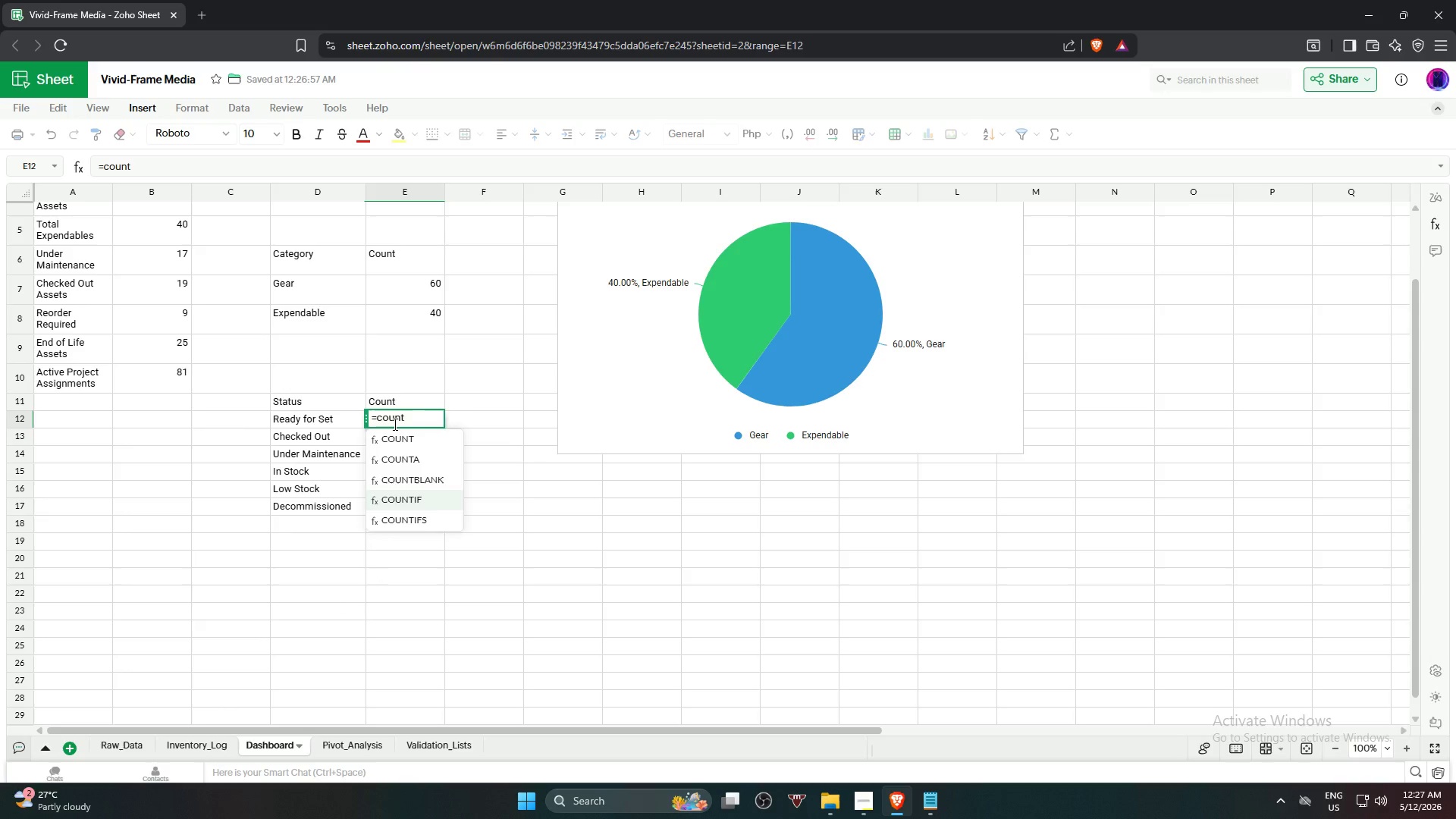 
key(Enter)
 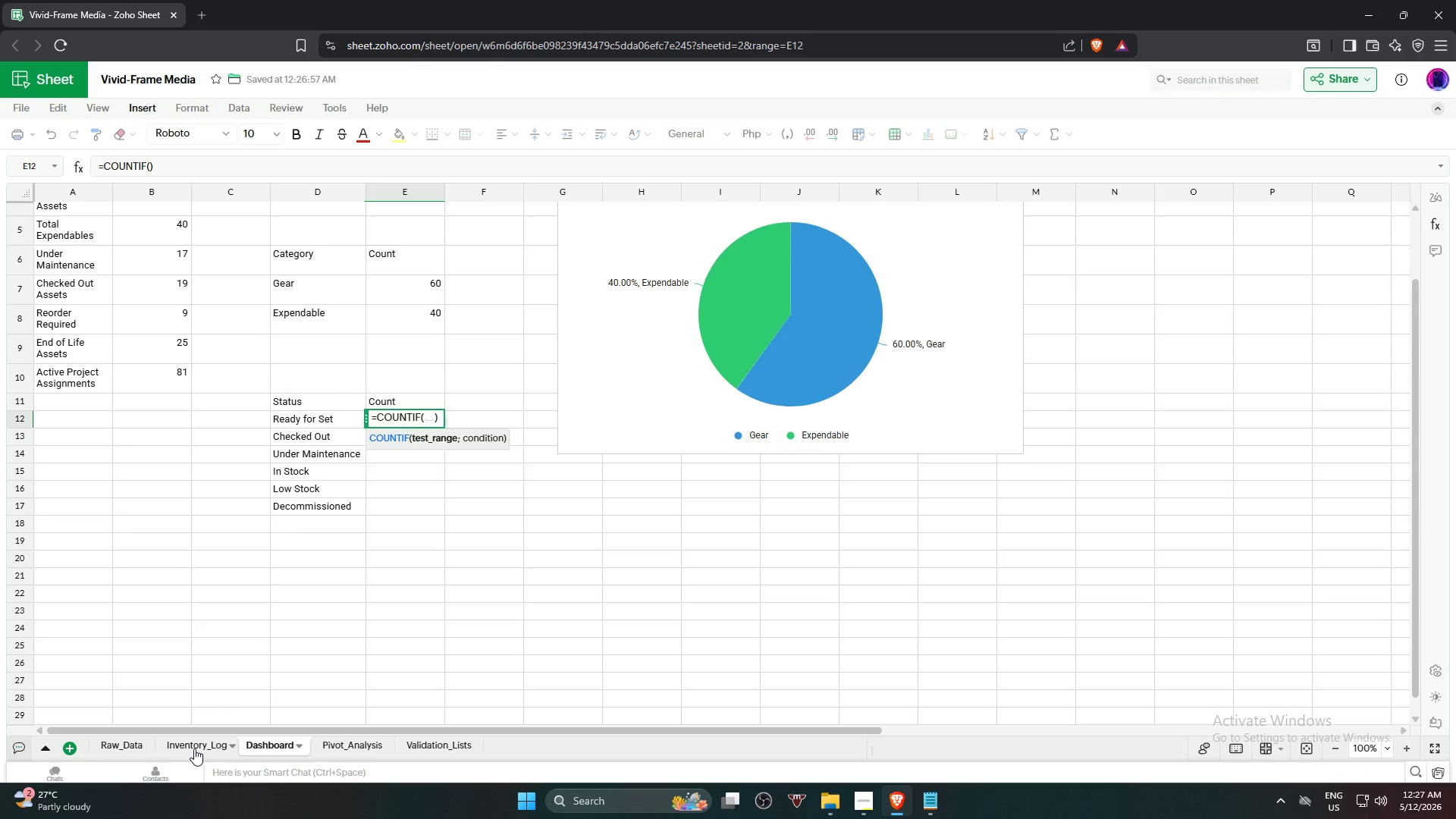 
wait(27.03)
 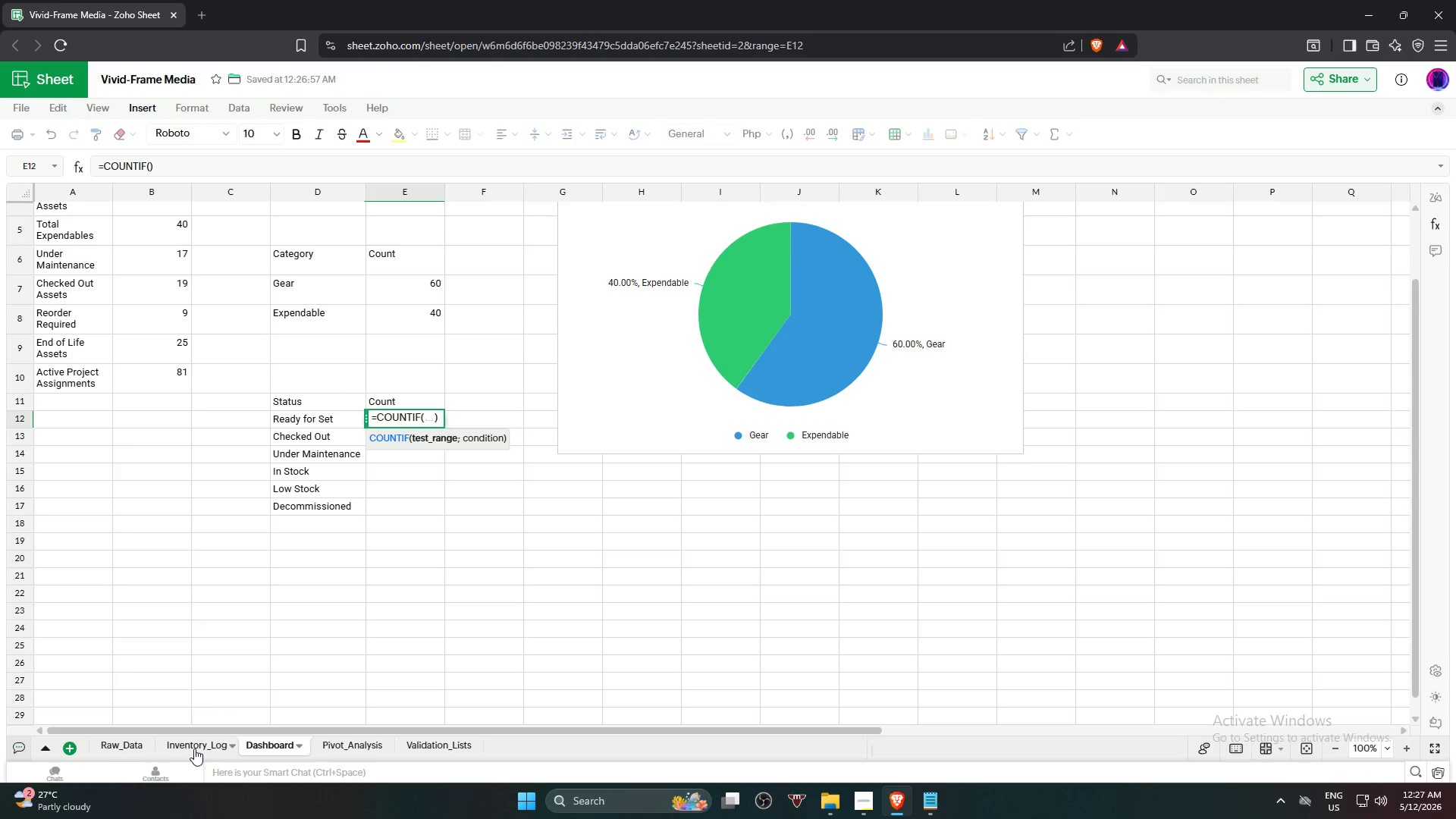 
left_click([192, 747])
 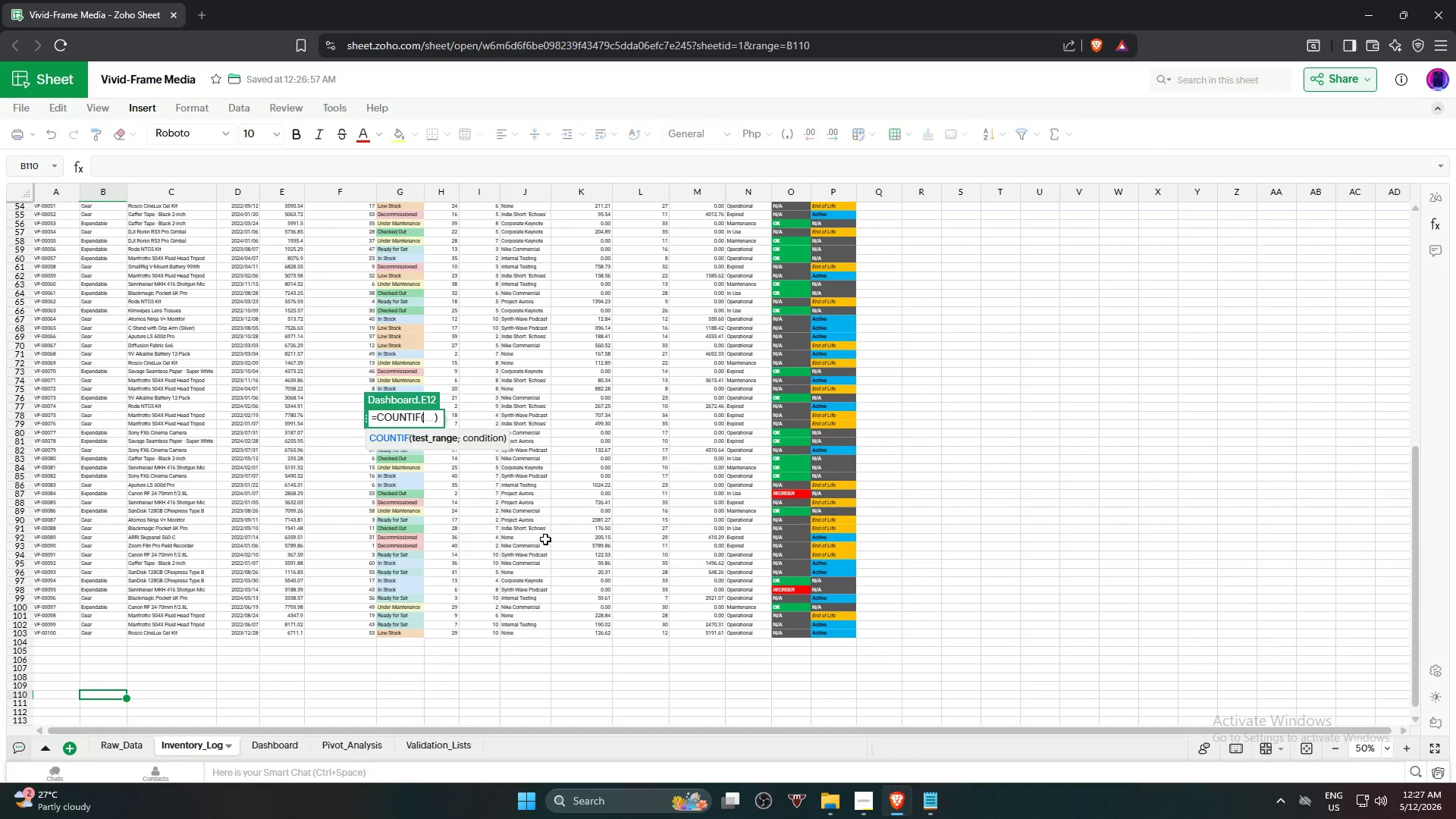 
scroll: coordinate [491, 498], scroll_direction: up, amount: 10.0
 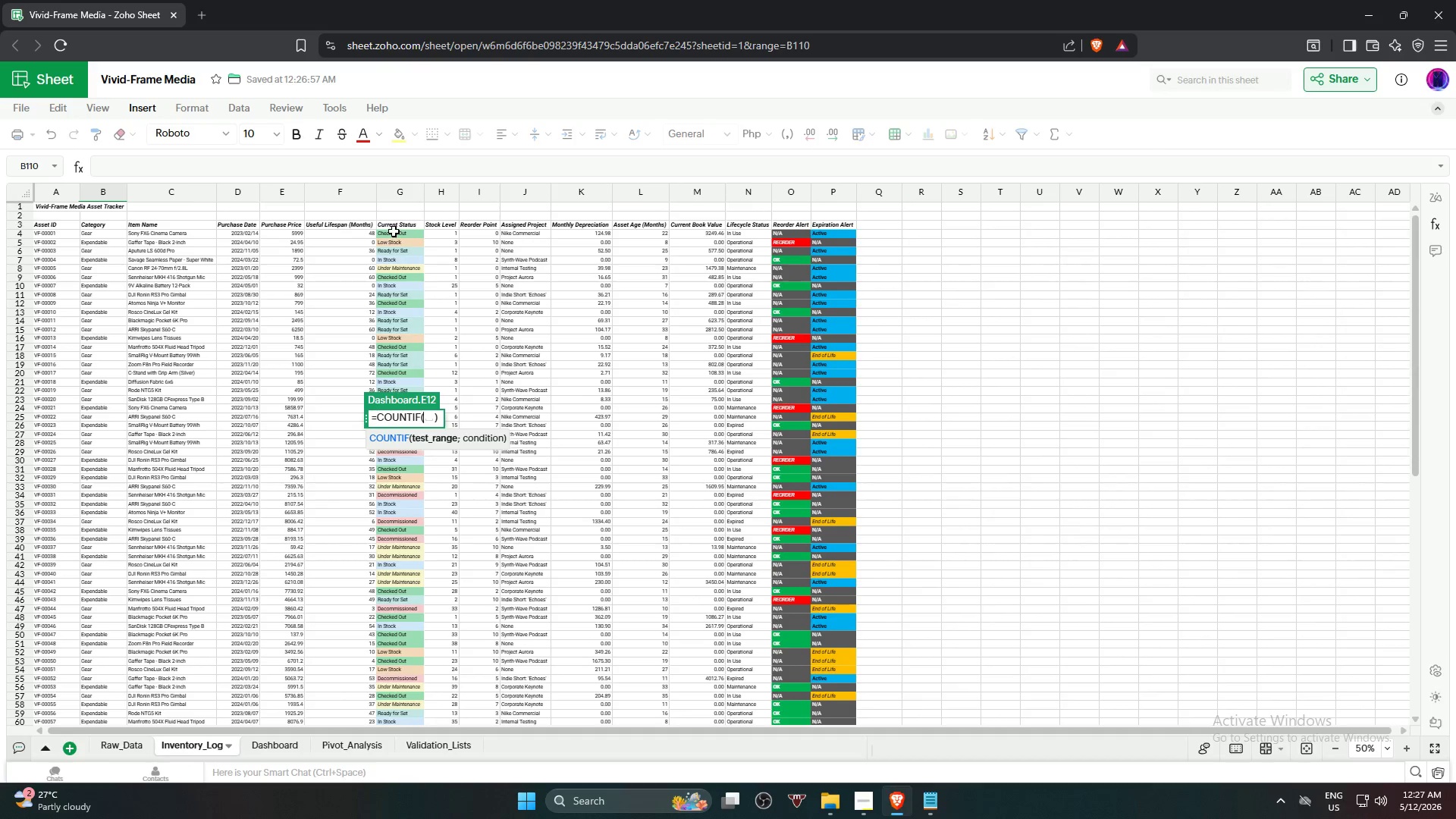 
left_click([394, 231])
 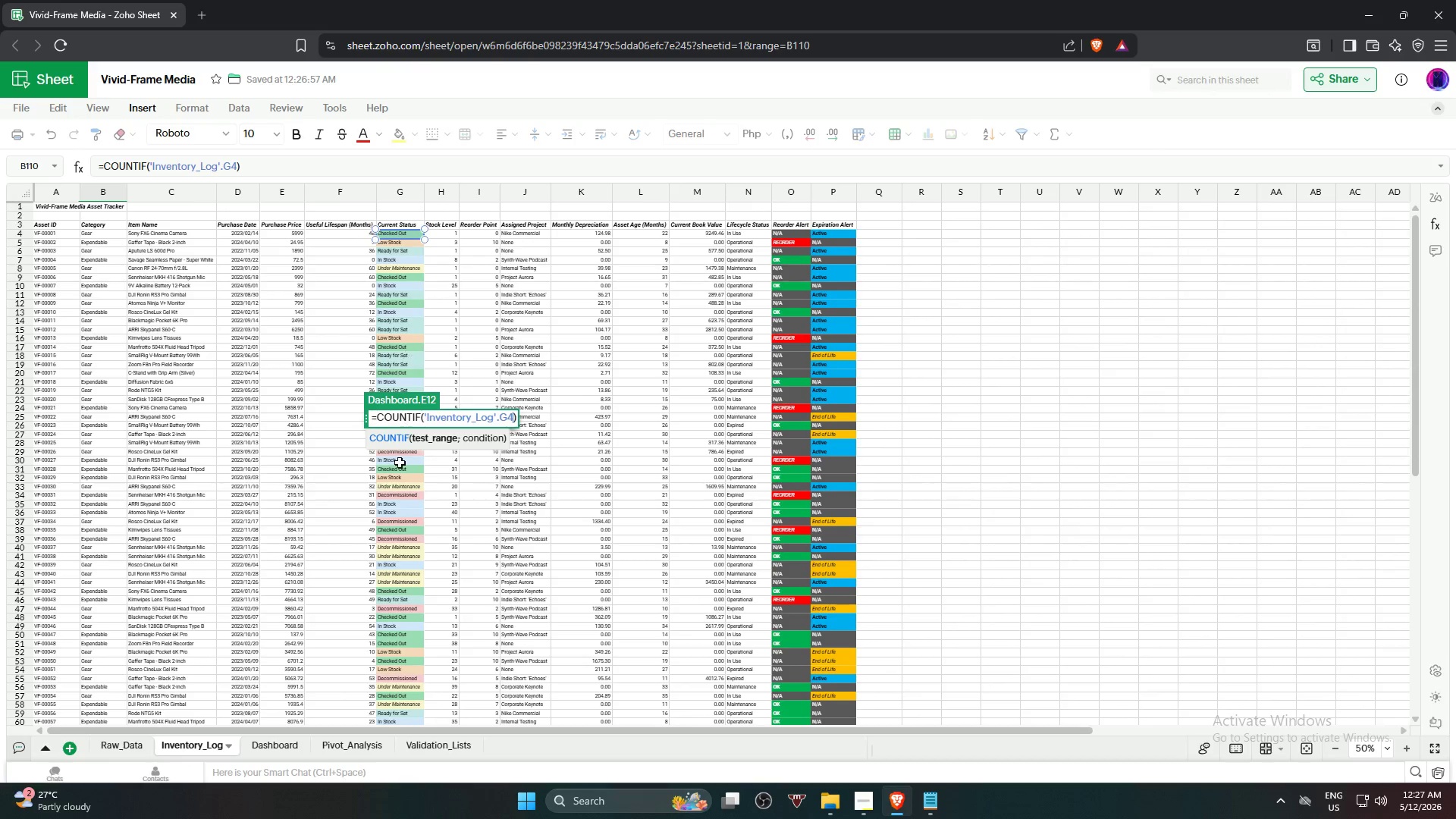 
scroll: coordinate [406, 602], scroll_direction: down, amount: 9.0
 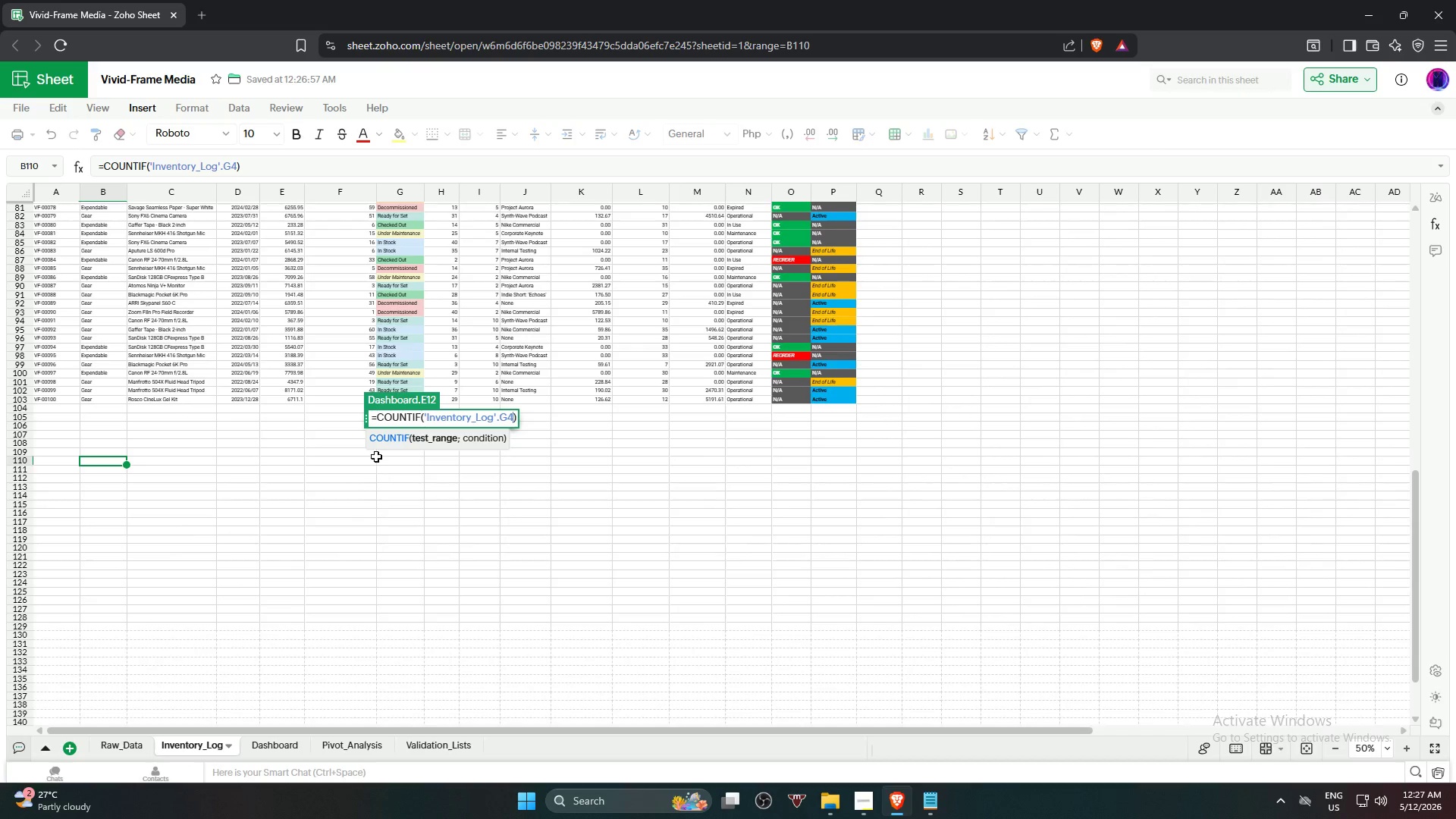 
scroll: coordinate [373, 469], scroll_direction: up, amount: 2.0
 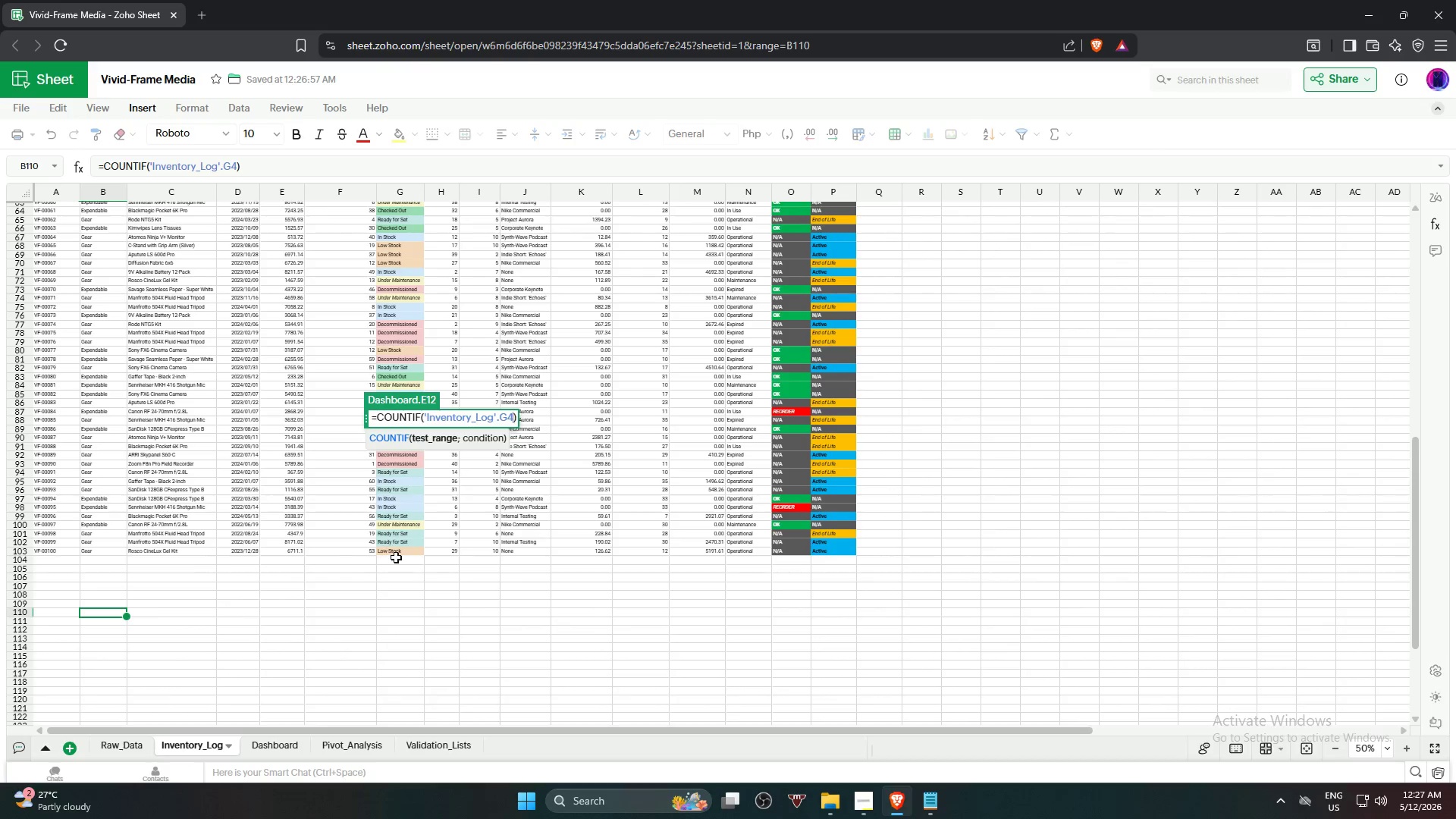 
hold_key(key=ShiftLeft, duration=1.14)
 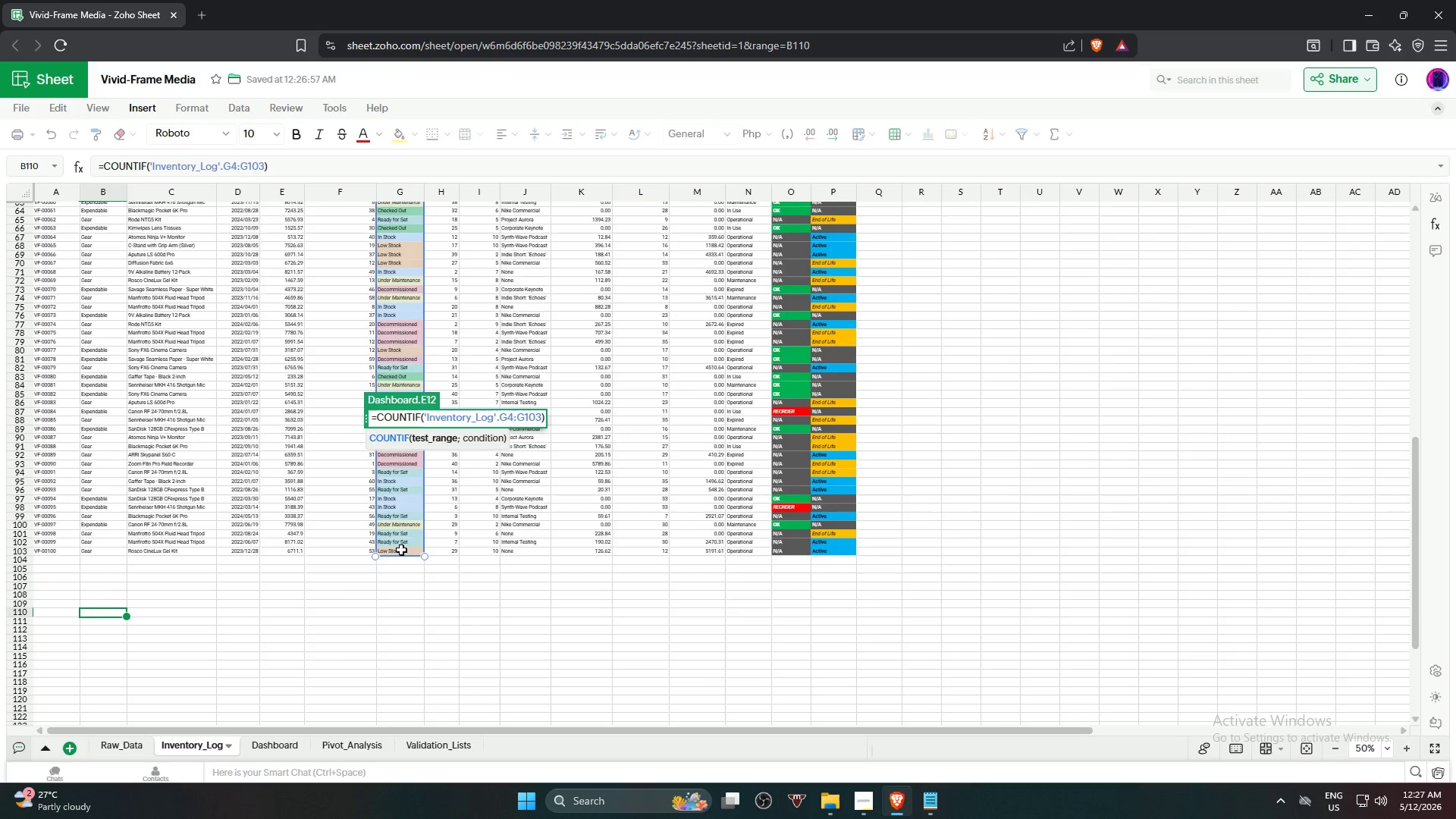 
type(,"Ready for Set")
 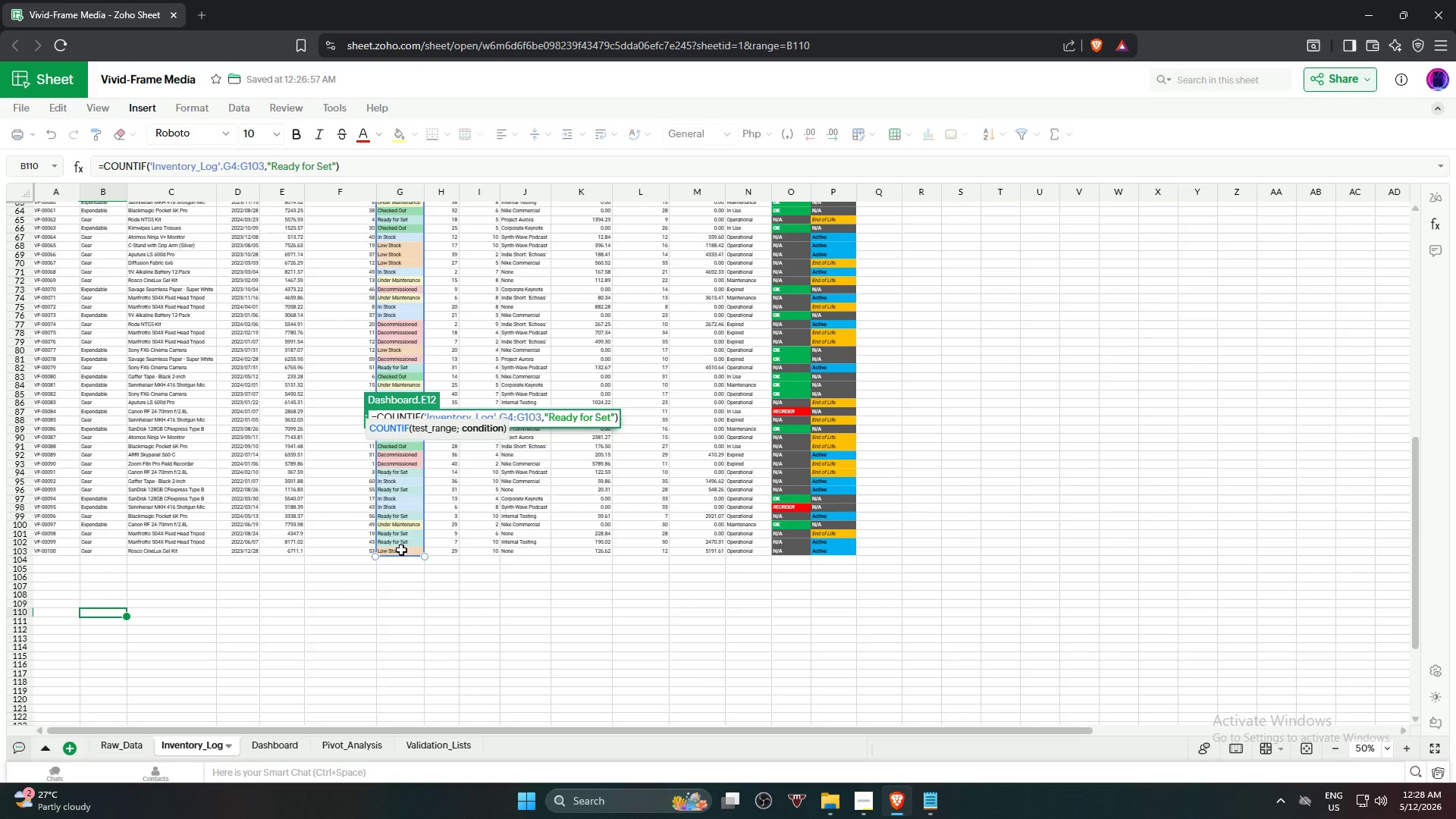 
wait(19.67)
 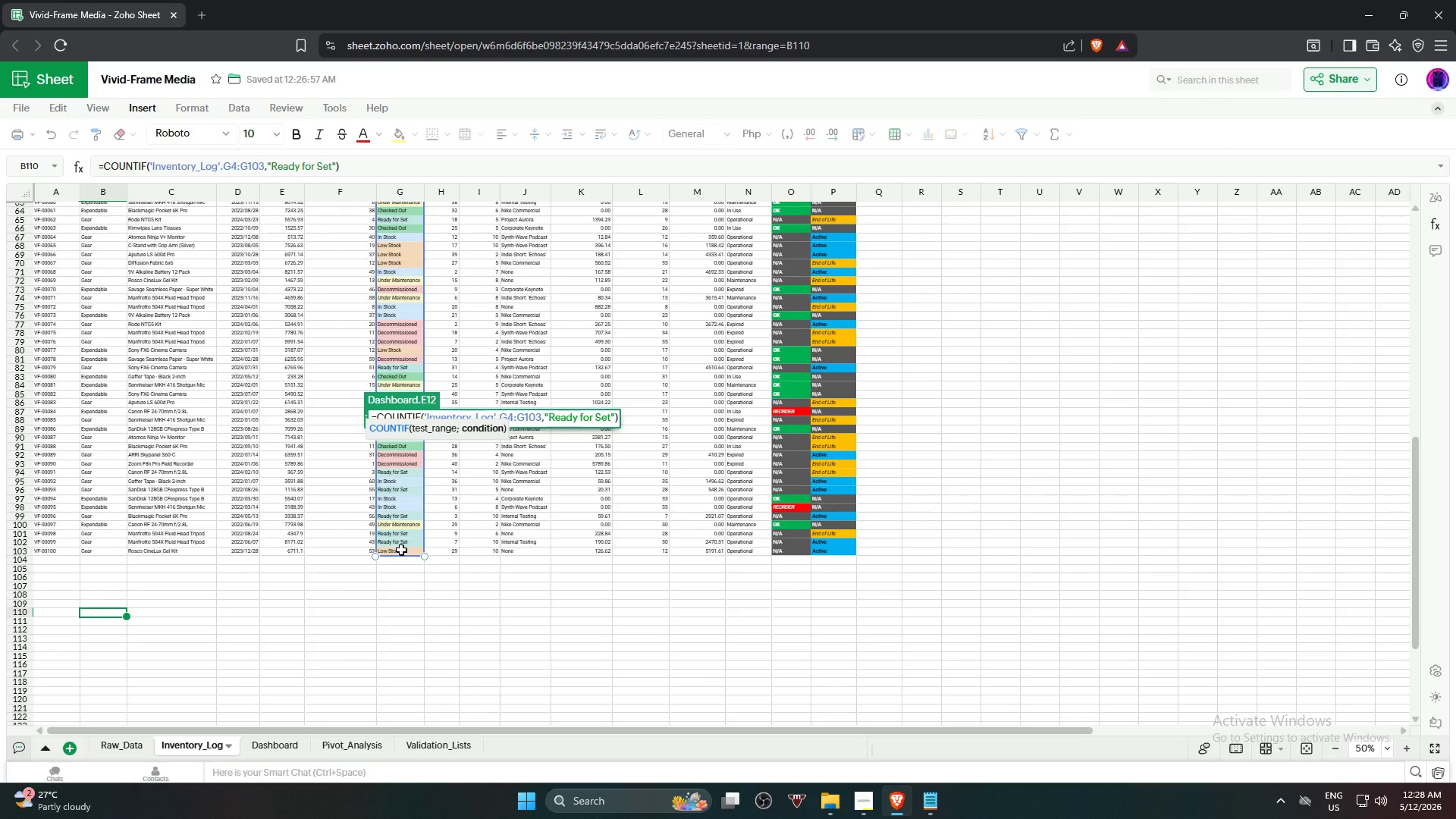 
key(Enter)
 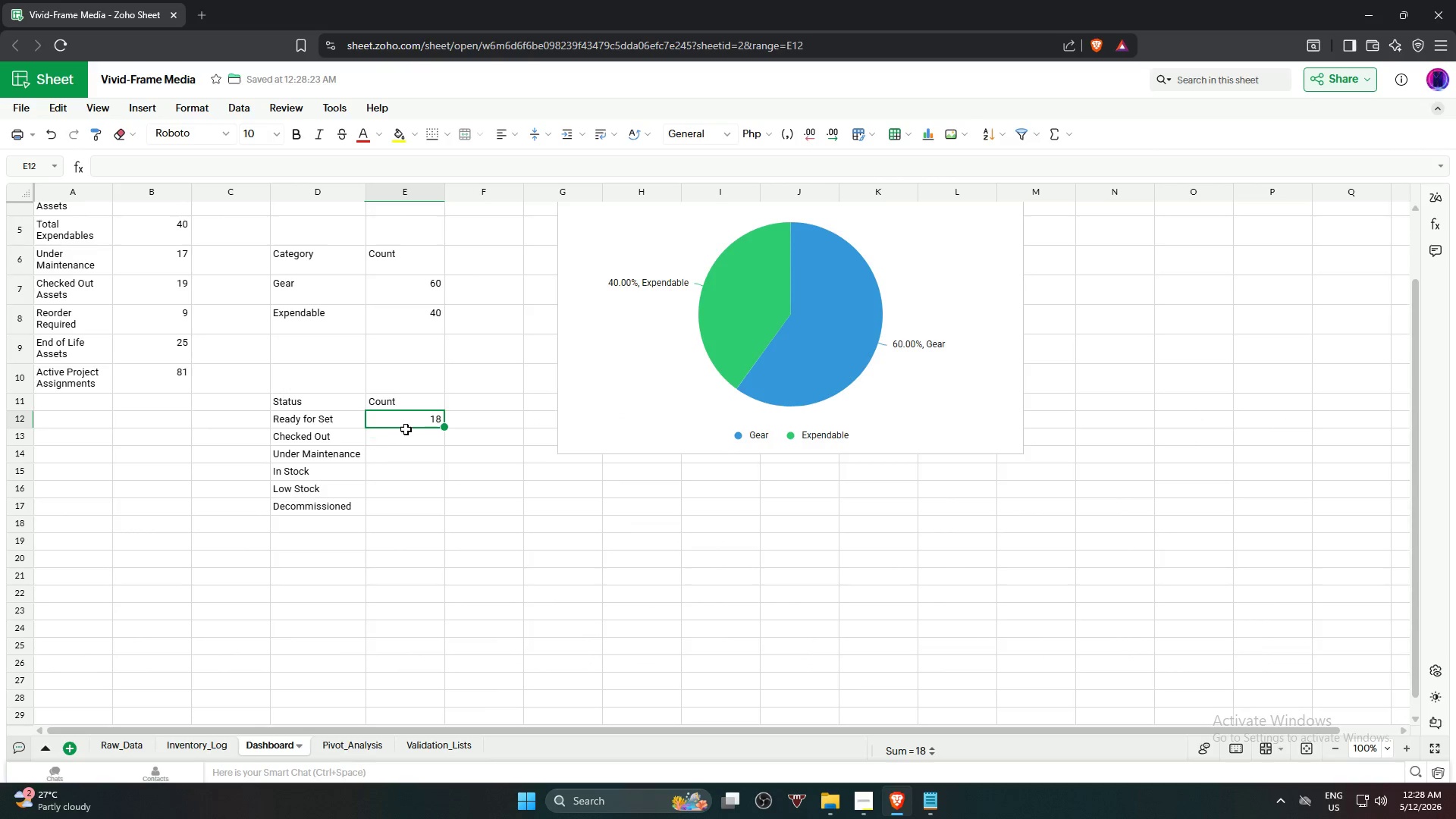 
double_click([406, 422])
 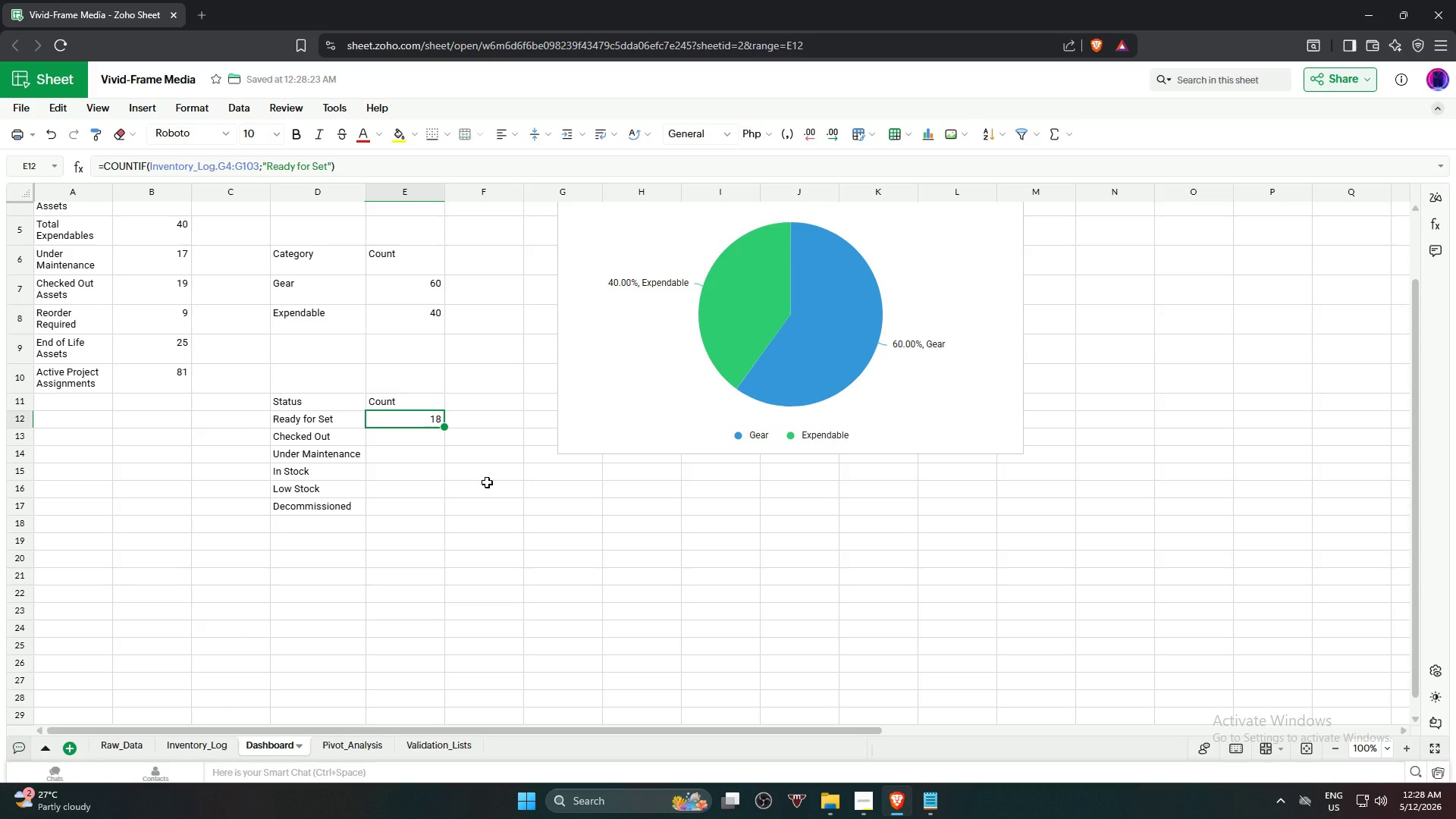 
mouse_move([877, 800])
 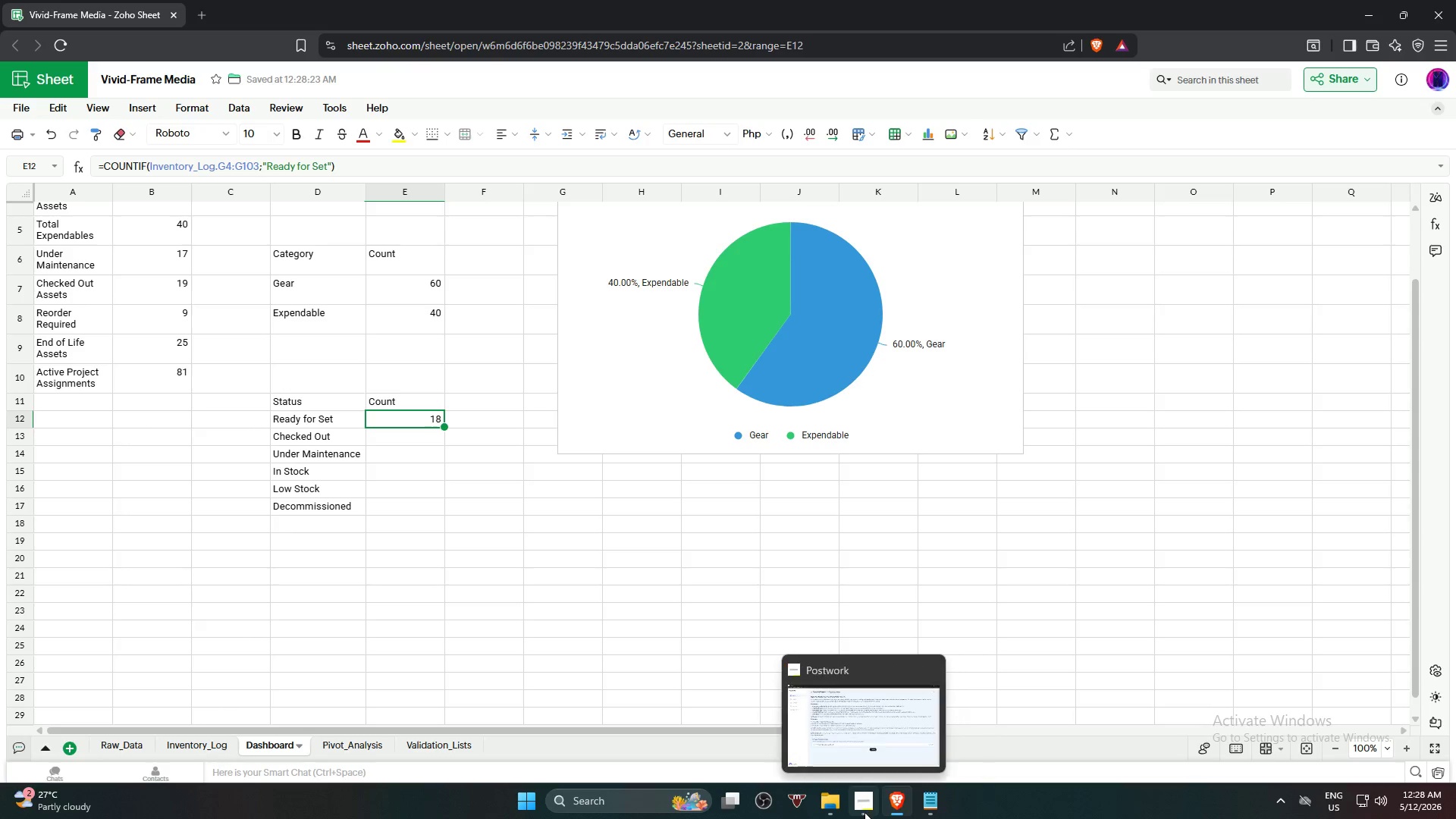 
left_click([863, 738])